 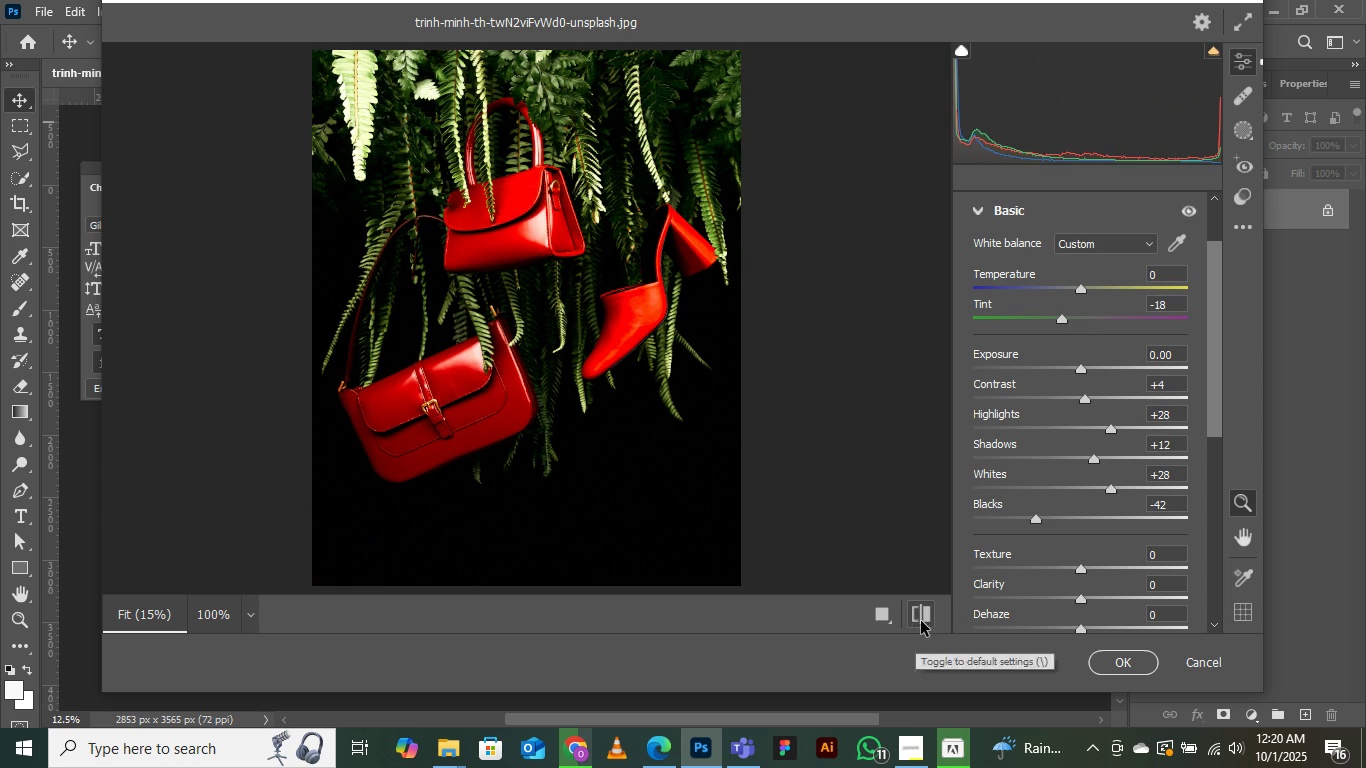 
left_click([1117, 657])
 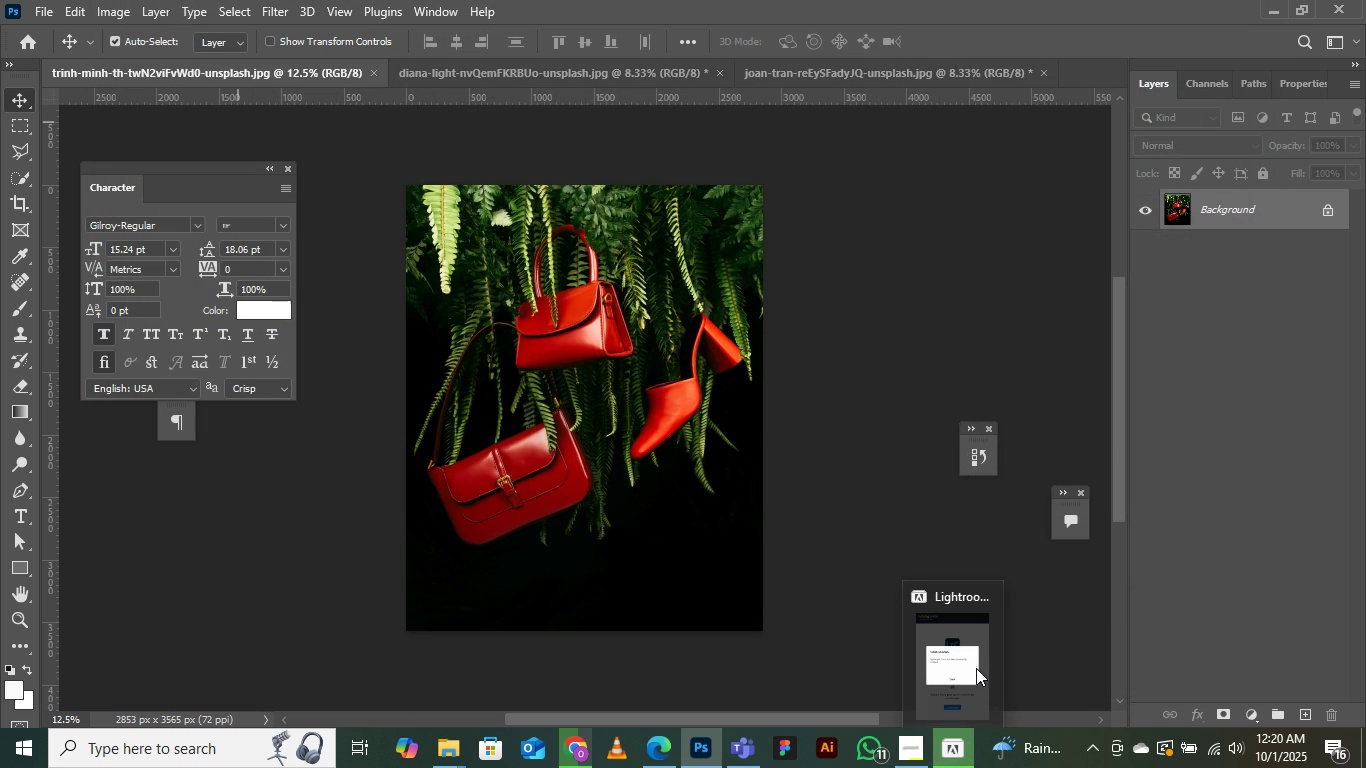 
left_click([968, 665])
 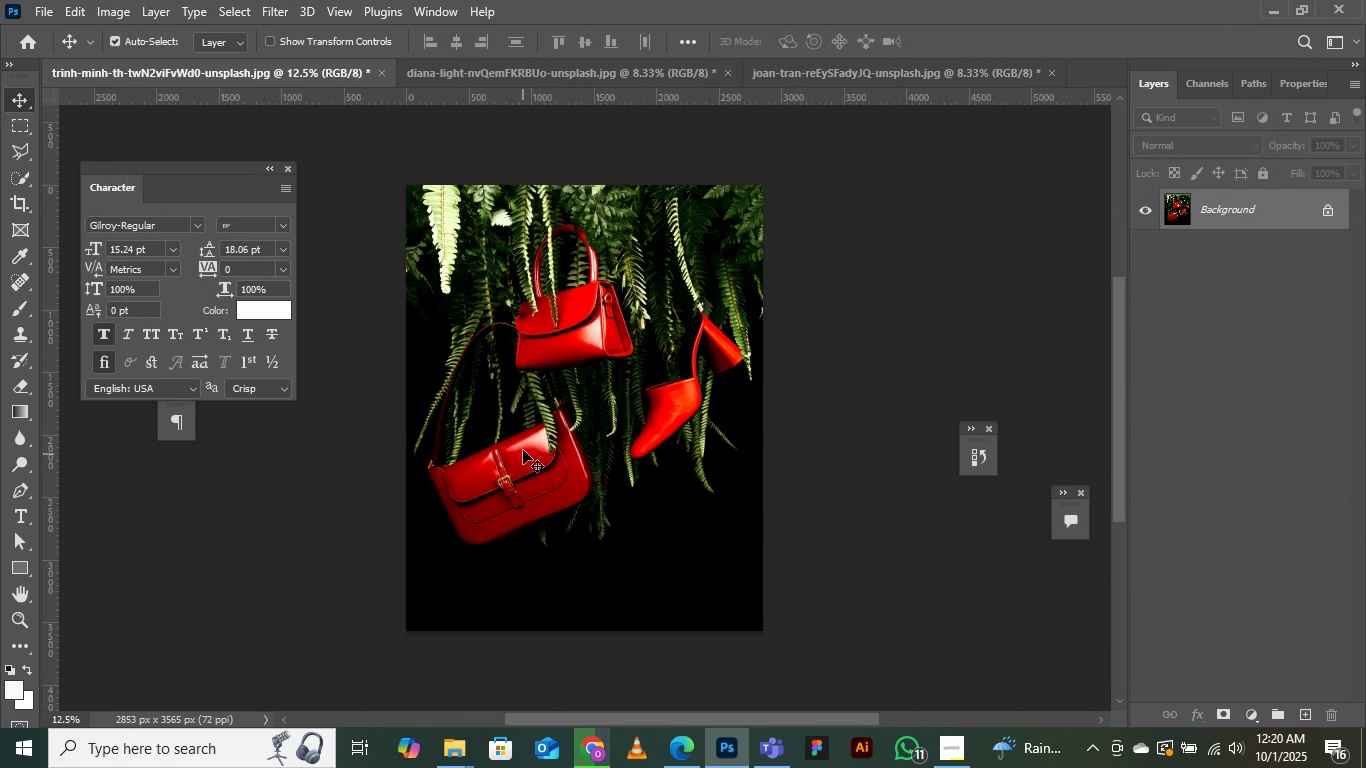 
wait(5.22)
 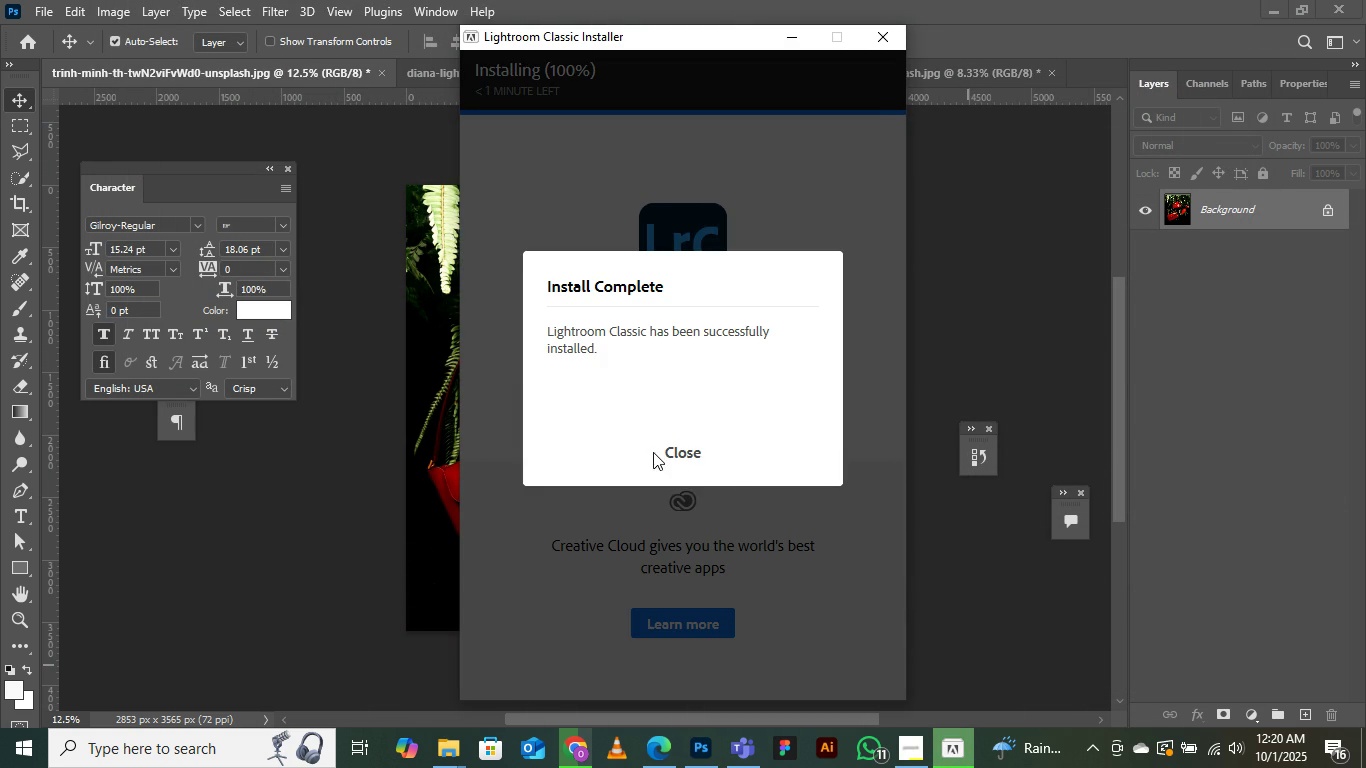 
left_click([557, 72])